 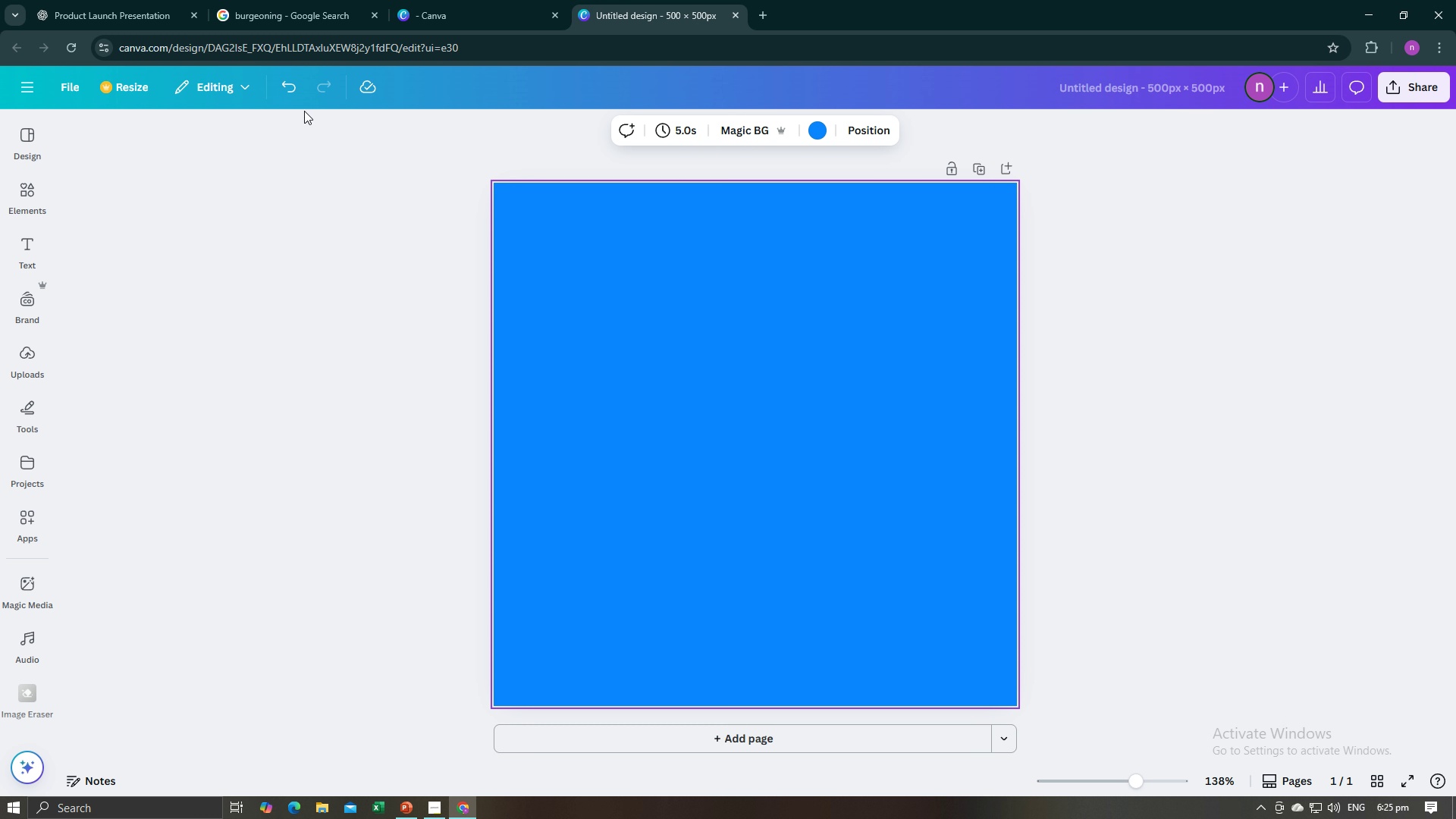 
left_click([124, 0])
 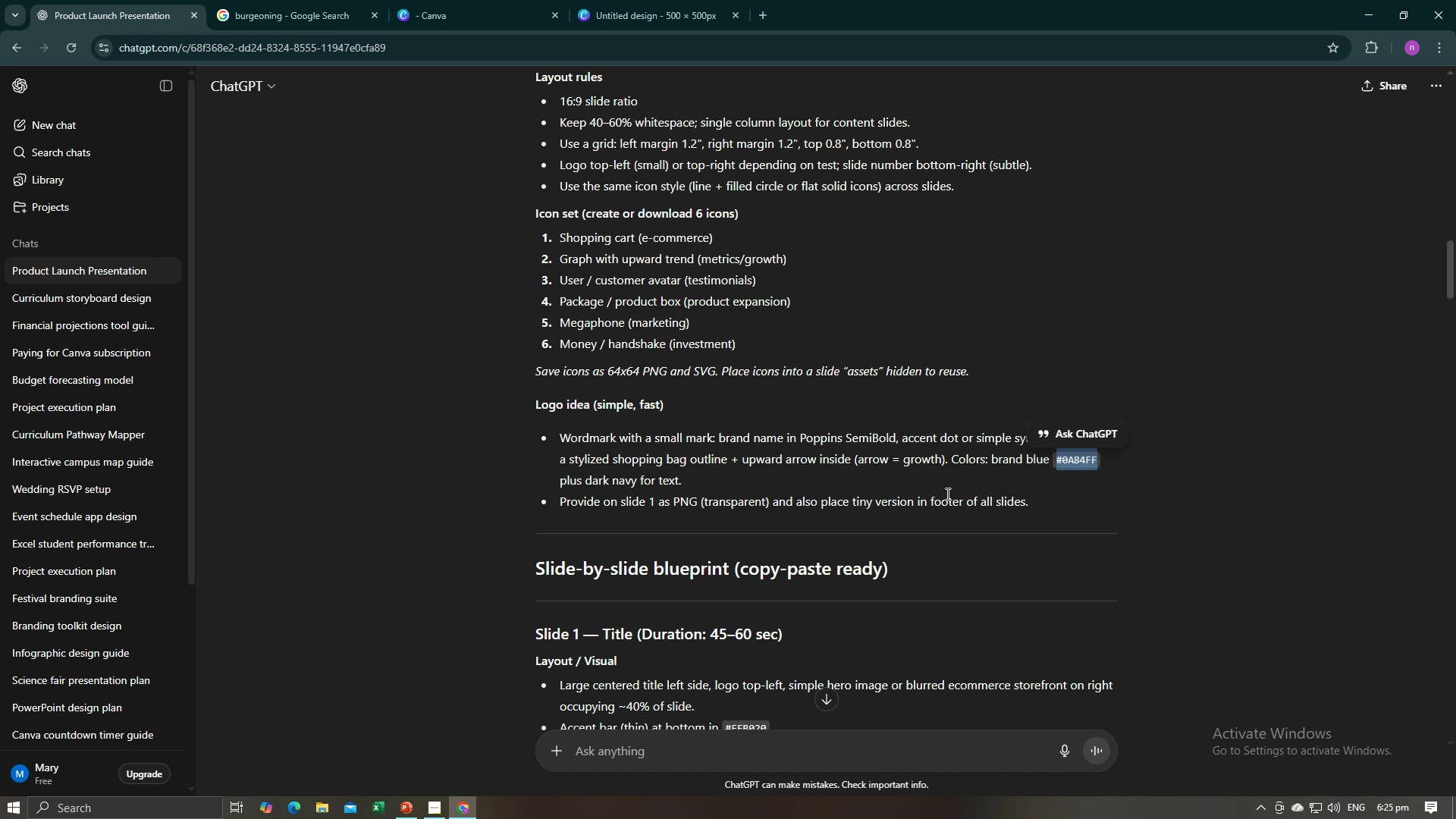 
left_click([953, 482])
 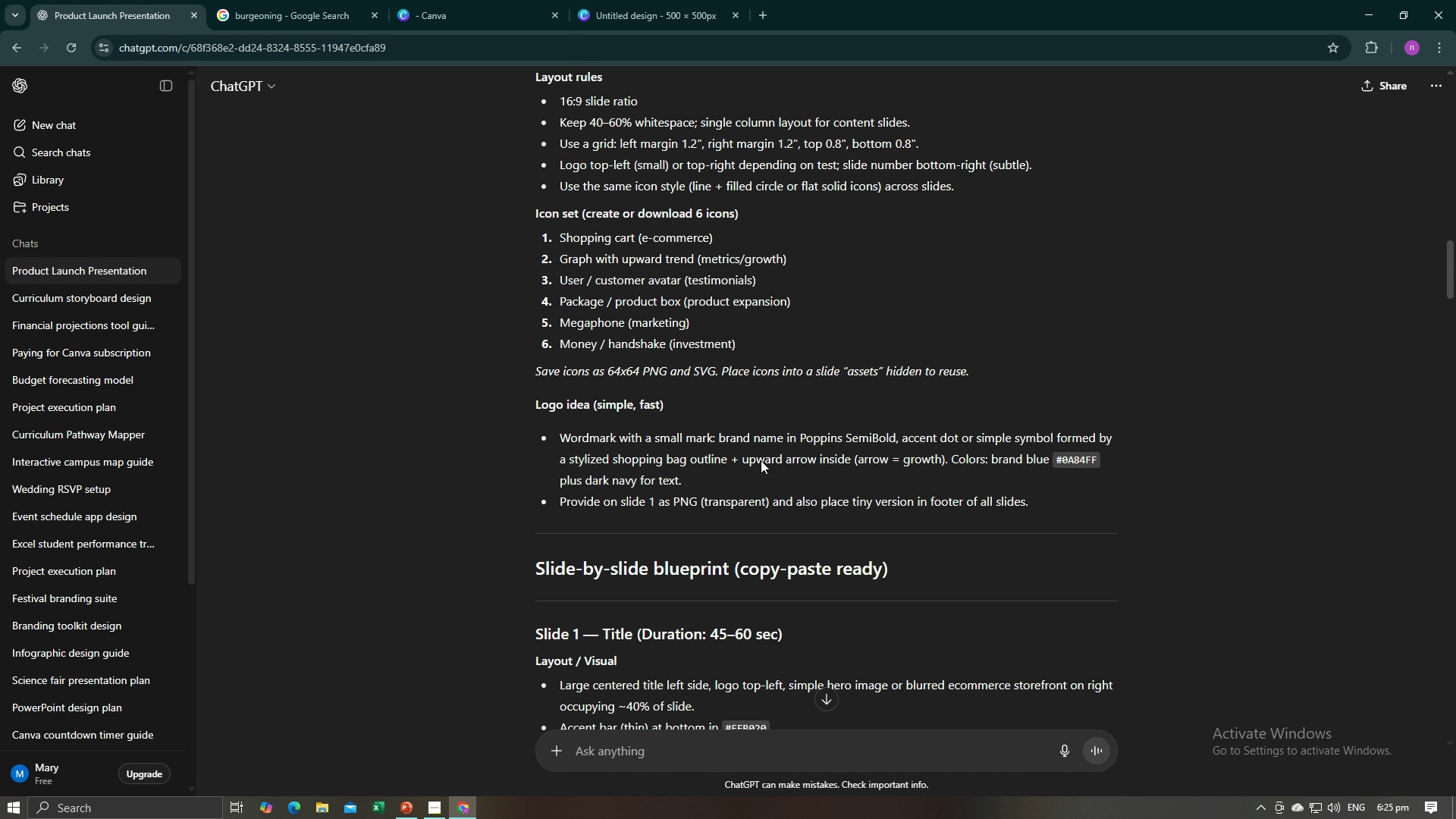 
wait(7.52)
 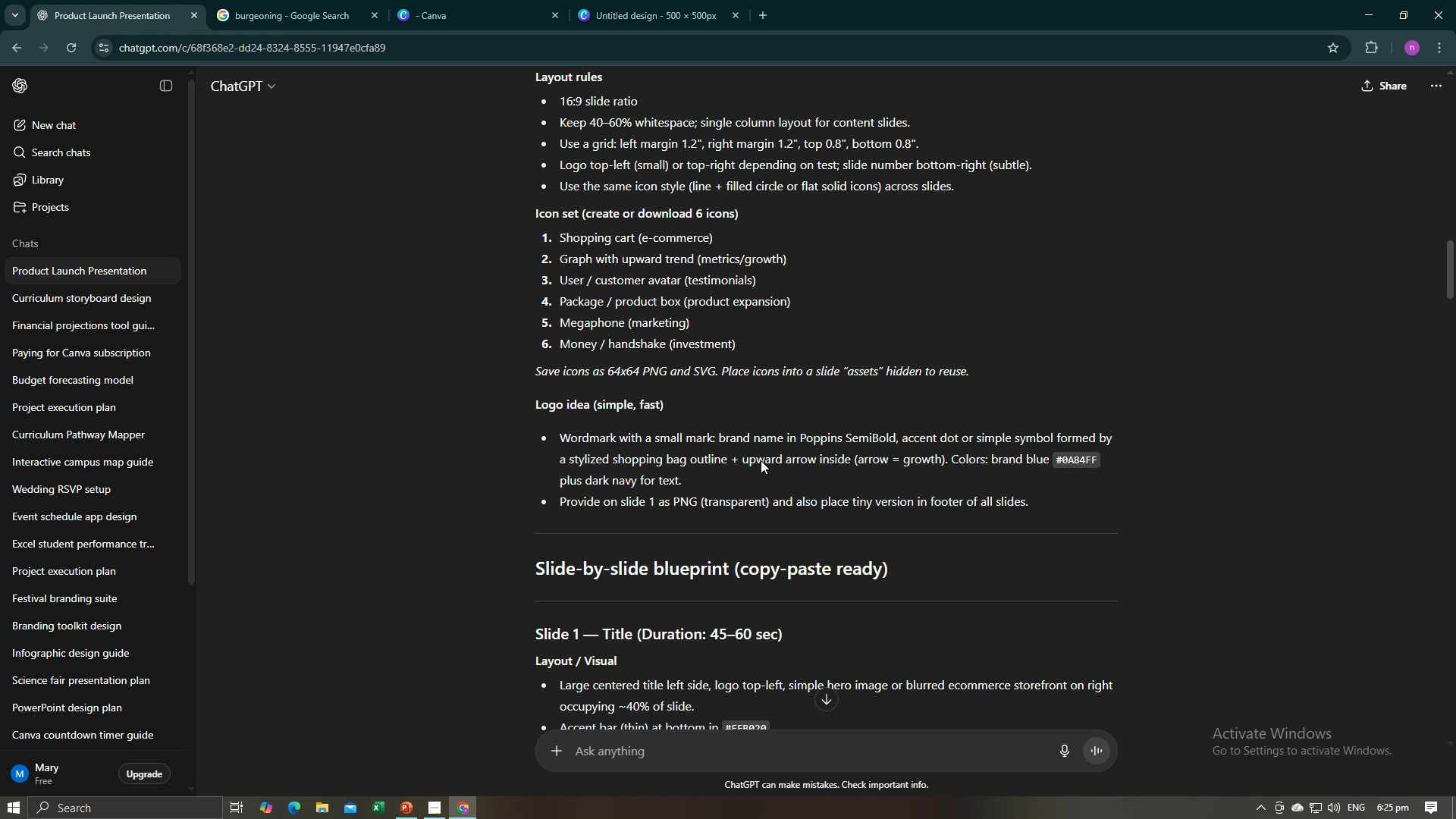 
key(Alt+AltLeft)
 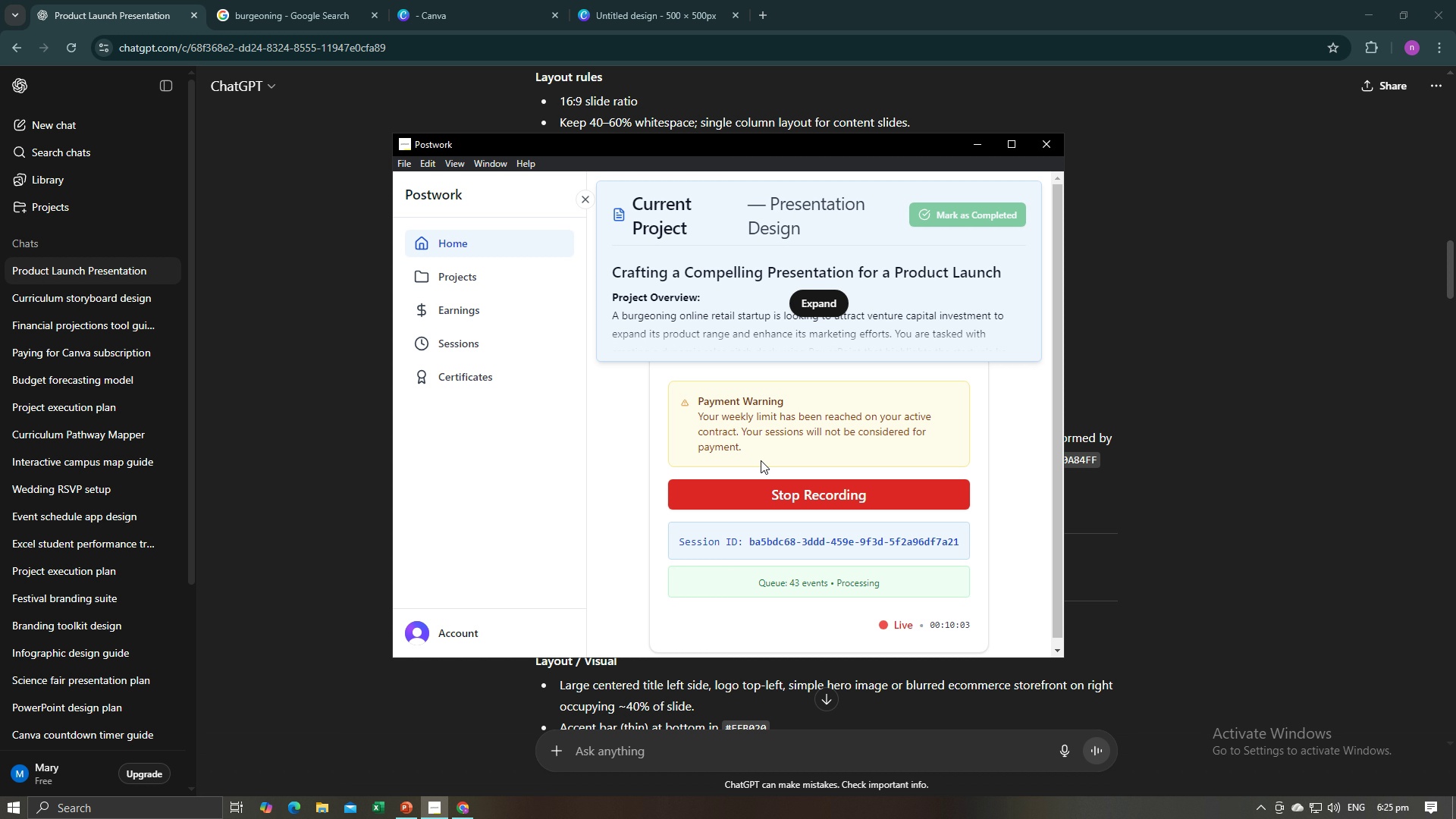 
key(Alt+Tab)